 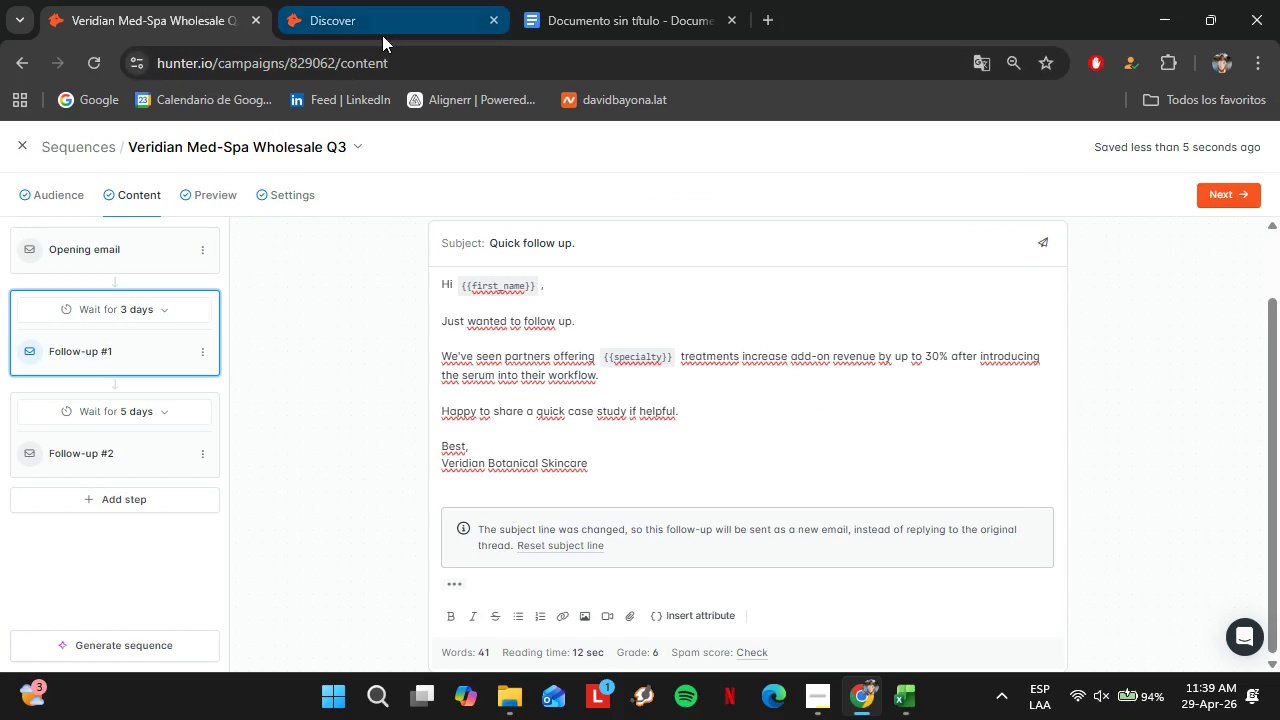 
left_click([156, 309])
 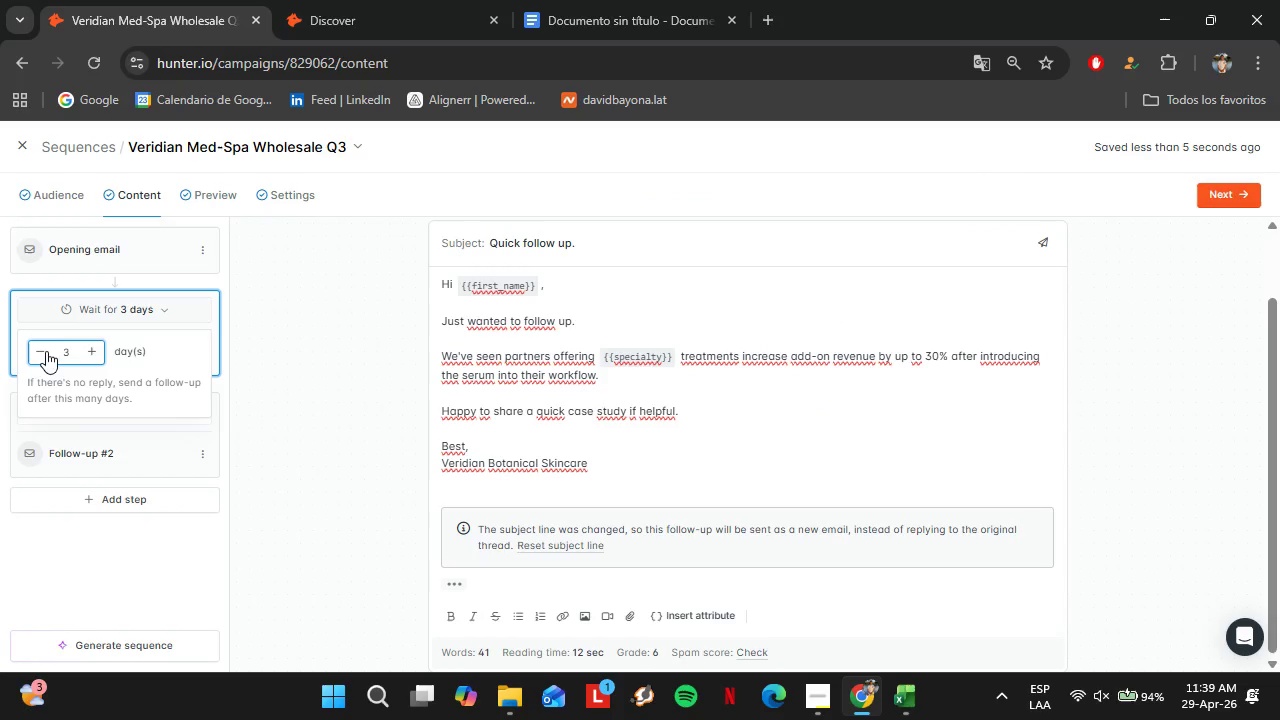 
left_click([35, 352])
 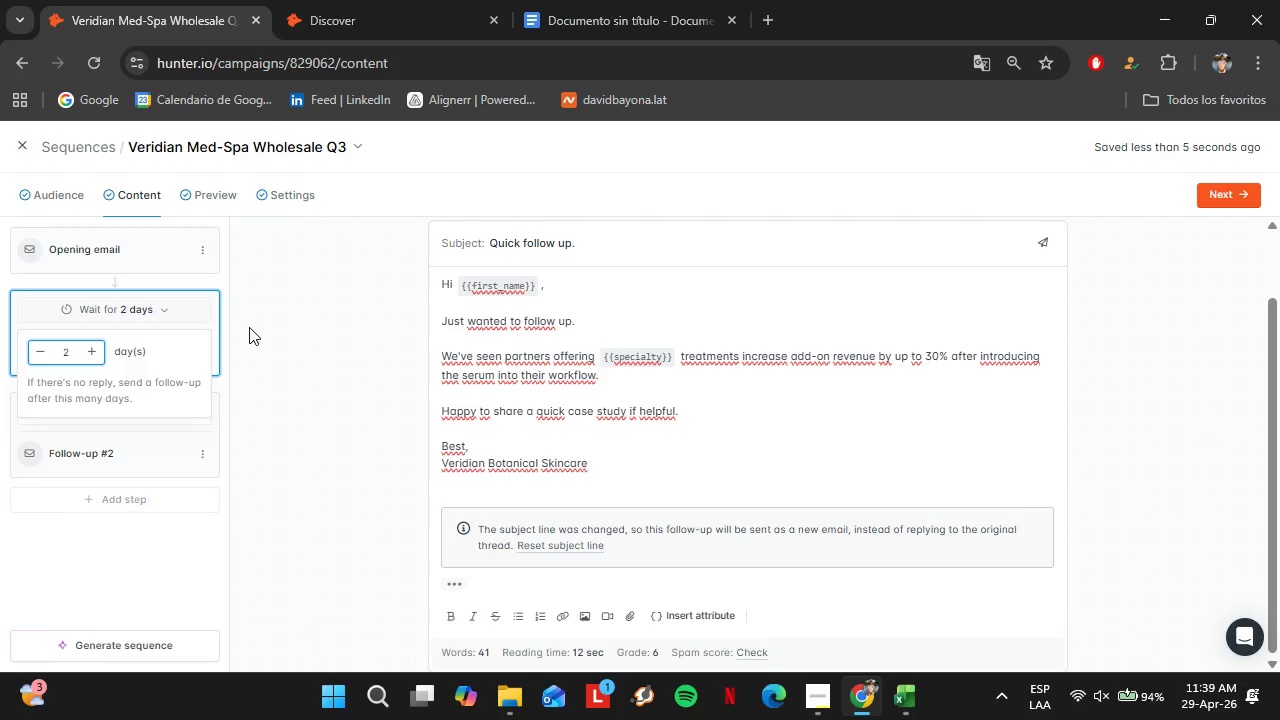 
left_click([249, 327])
 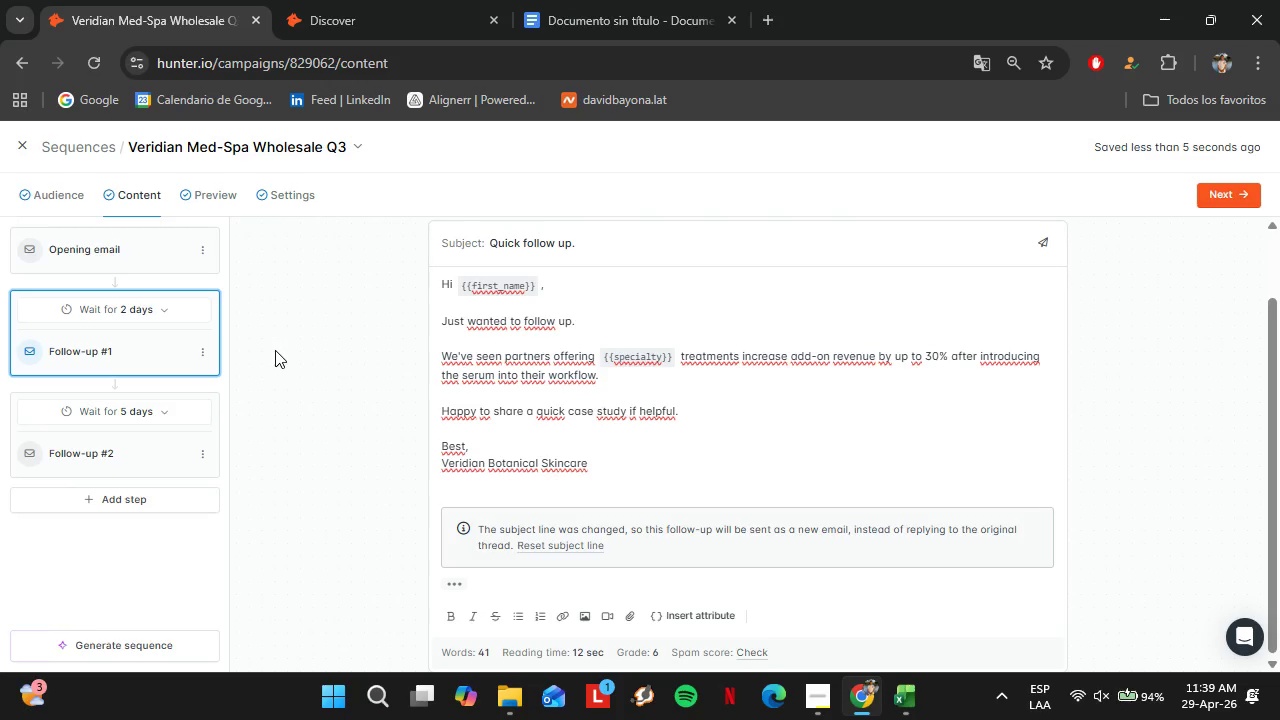 
key(Enter)
 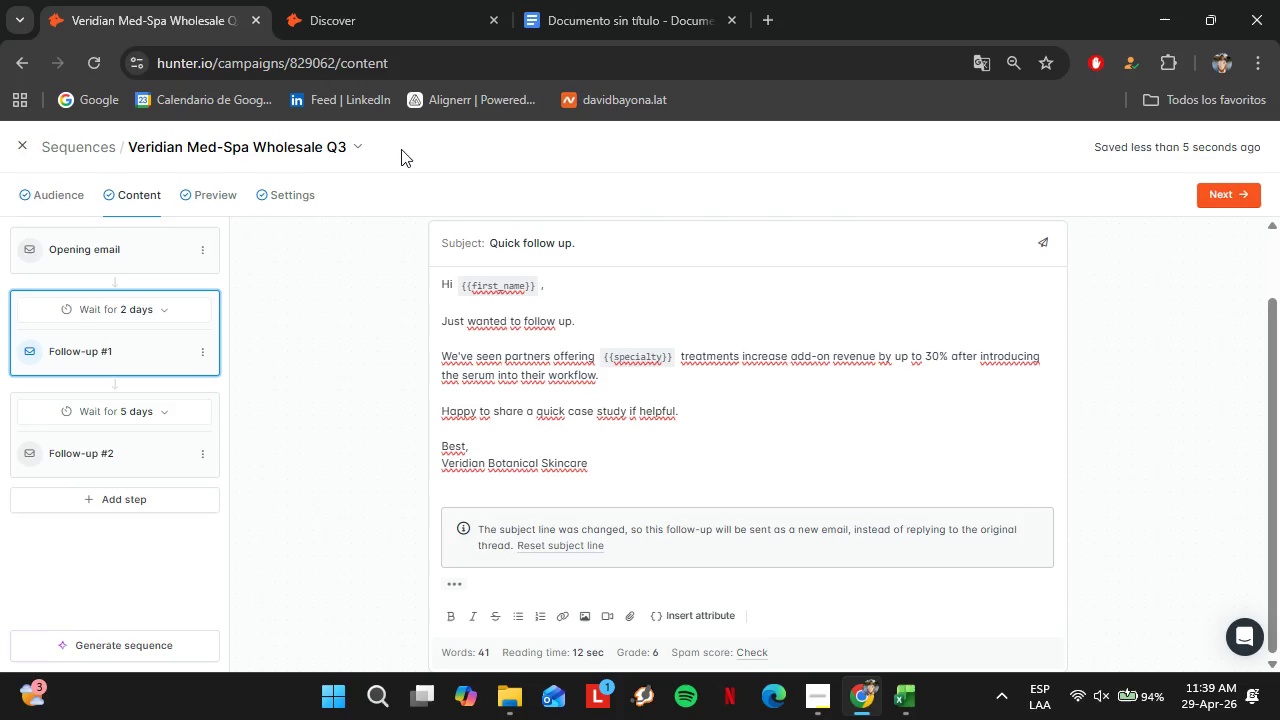 
left_click([571, 0])
 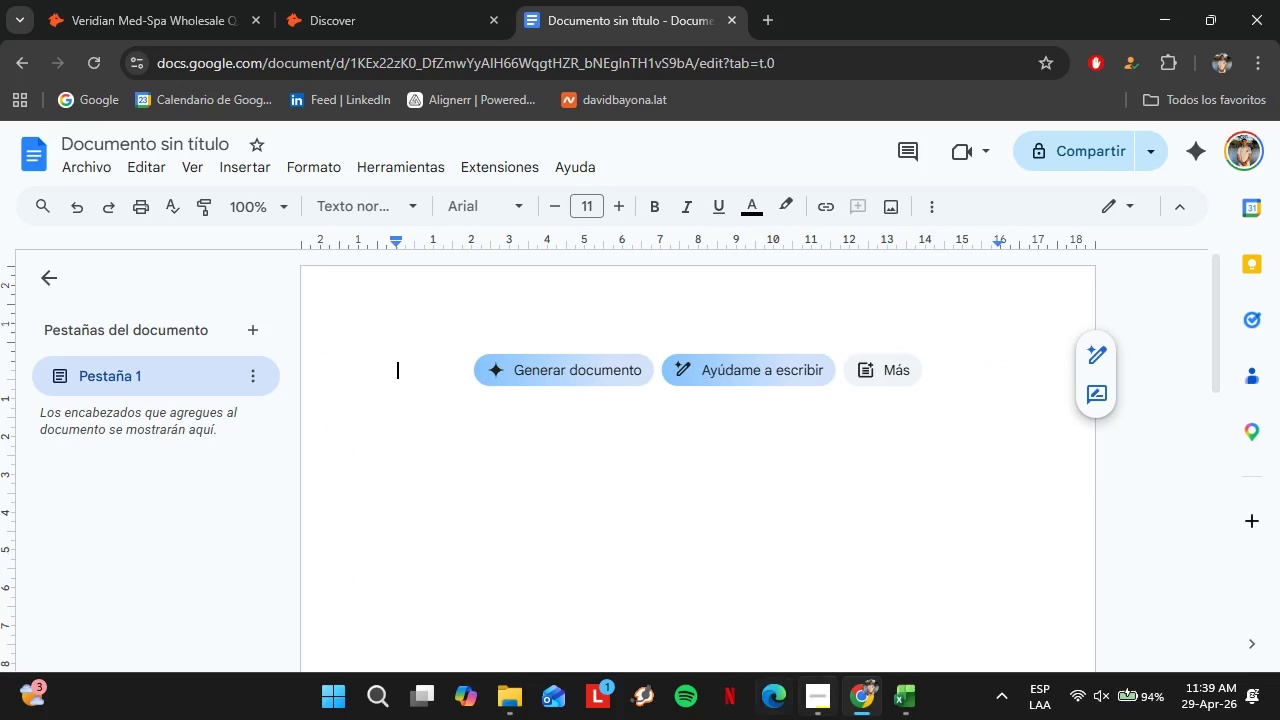 
left_click([816, 712])